 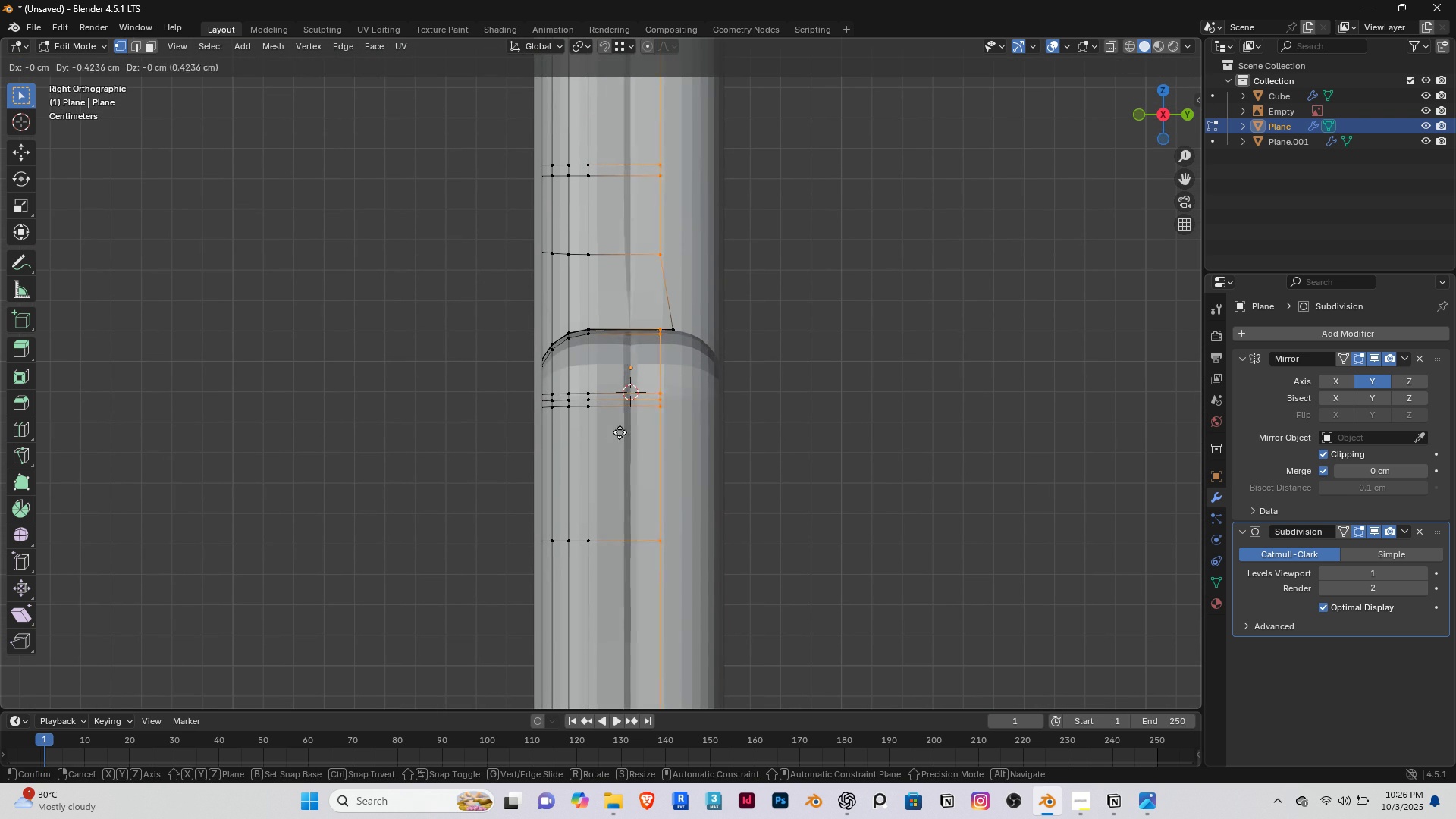 
right_click([596, 438])
 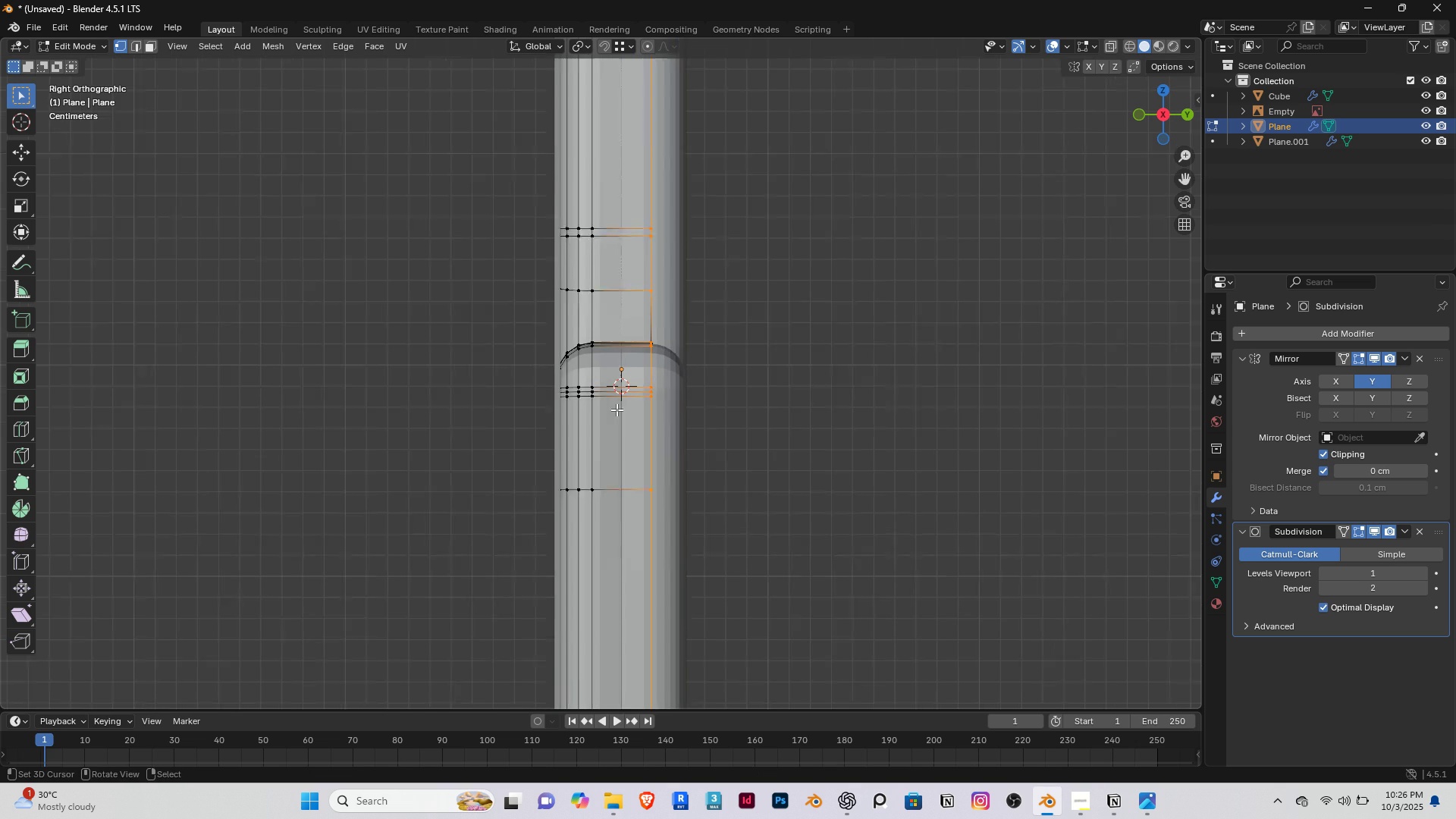 
scroll: coordinate [614, 410], scroll_direction: down, amount: 3.0
 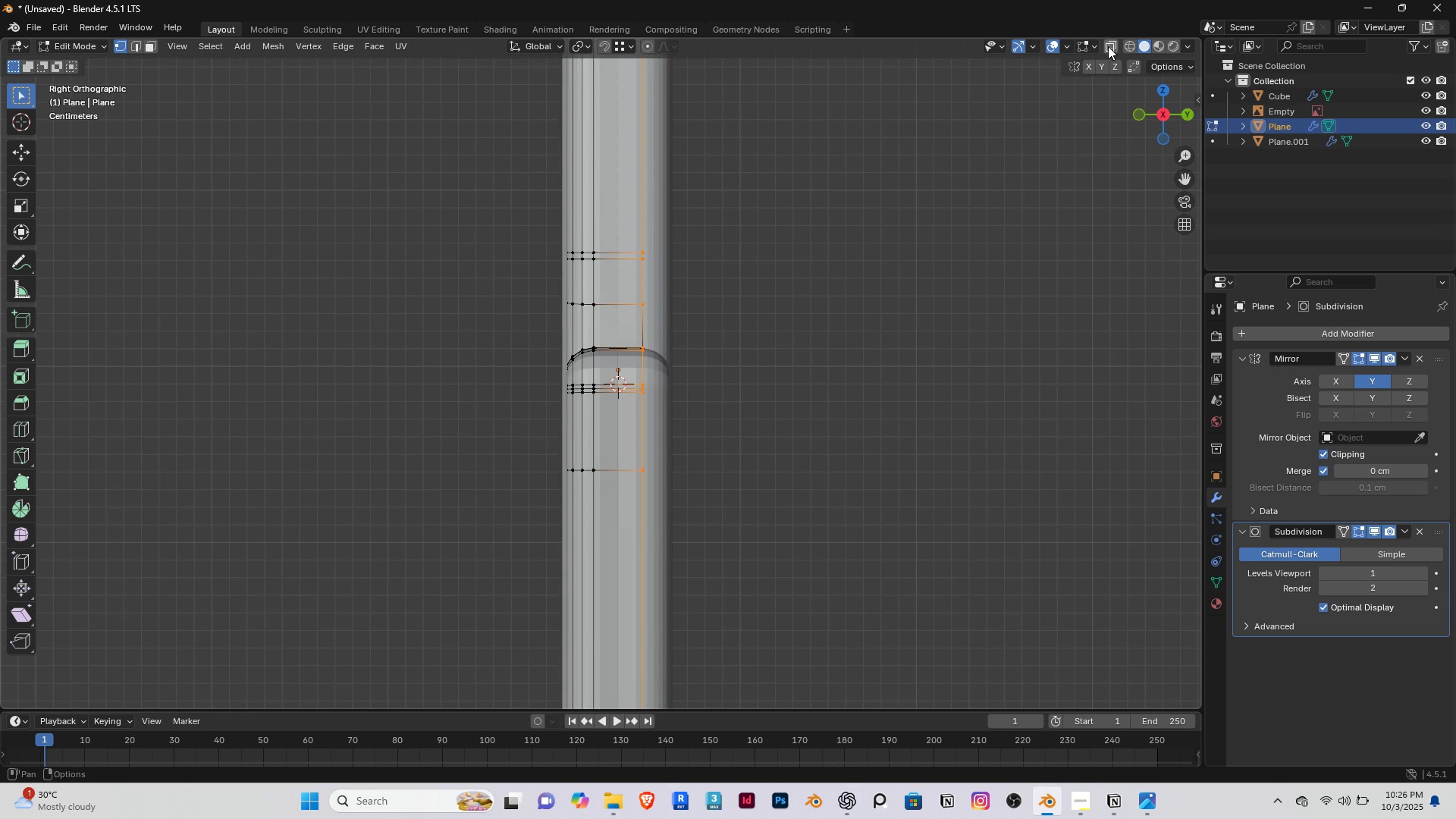 
left_click([1113, 45])
 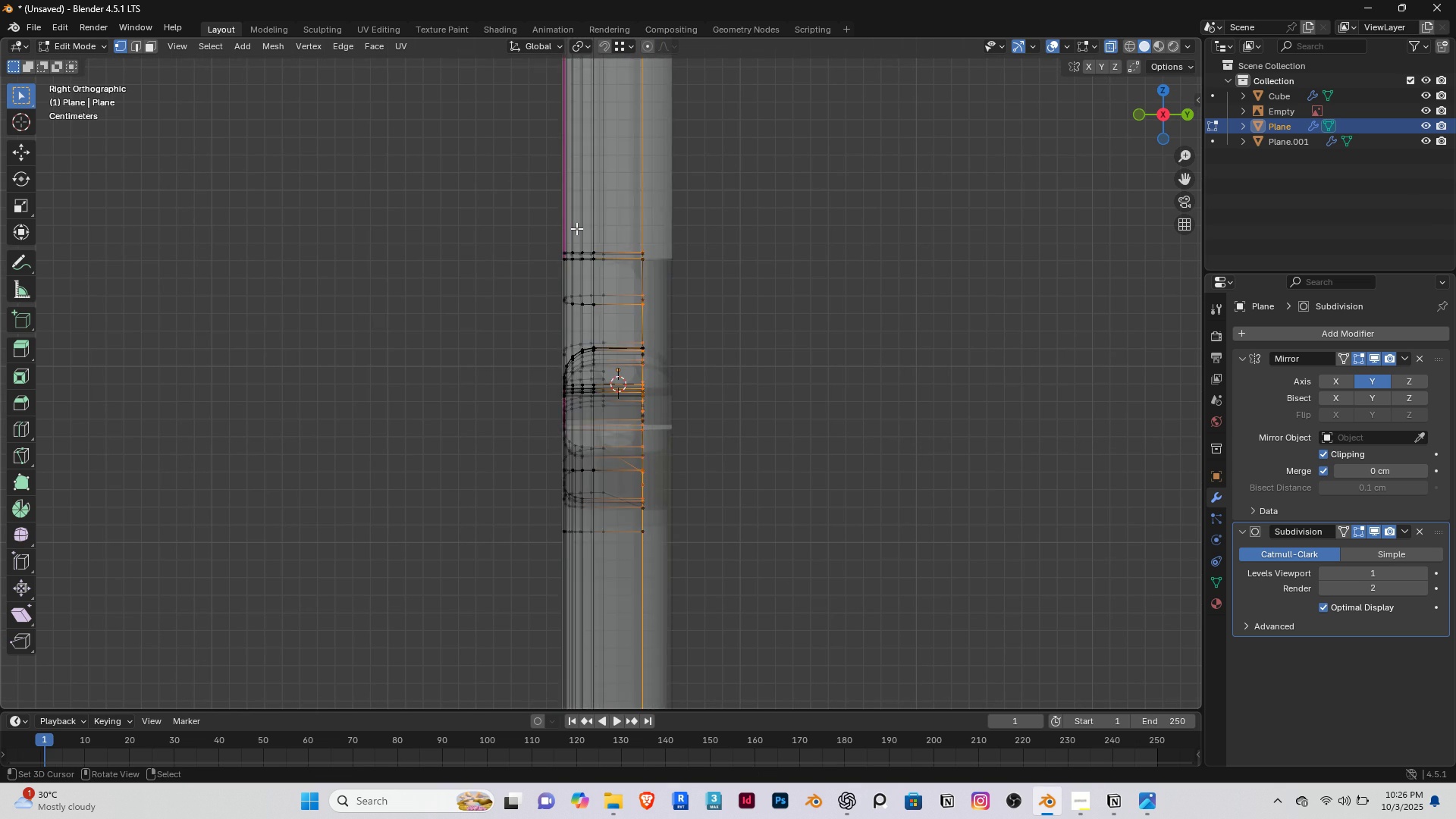 
scroll: coordinate [576, 228], scroll_direction: down, amount: 3.0
 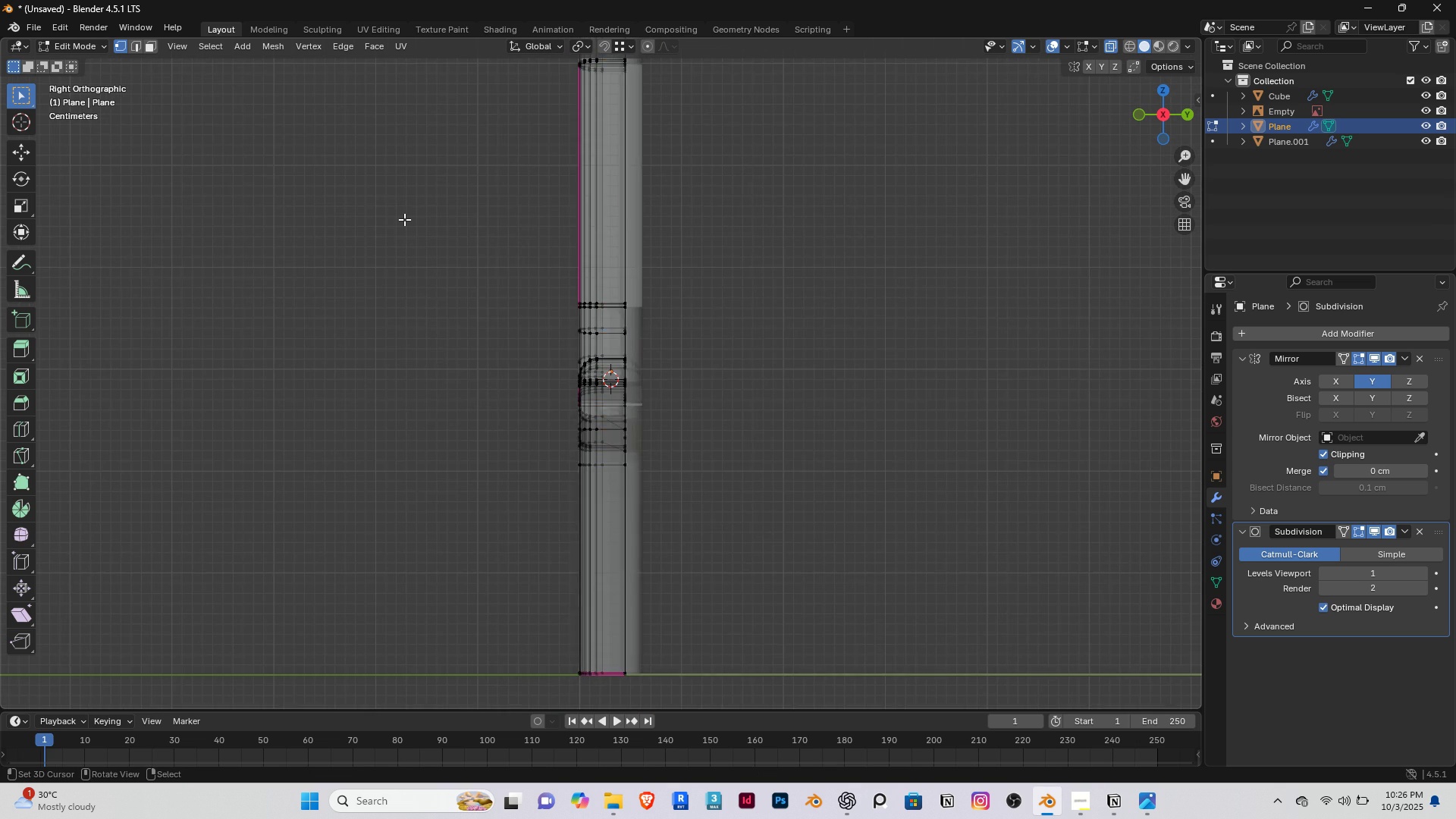 
right_click([404, 219])
 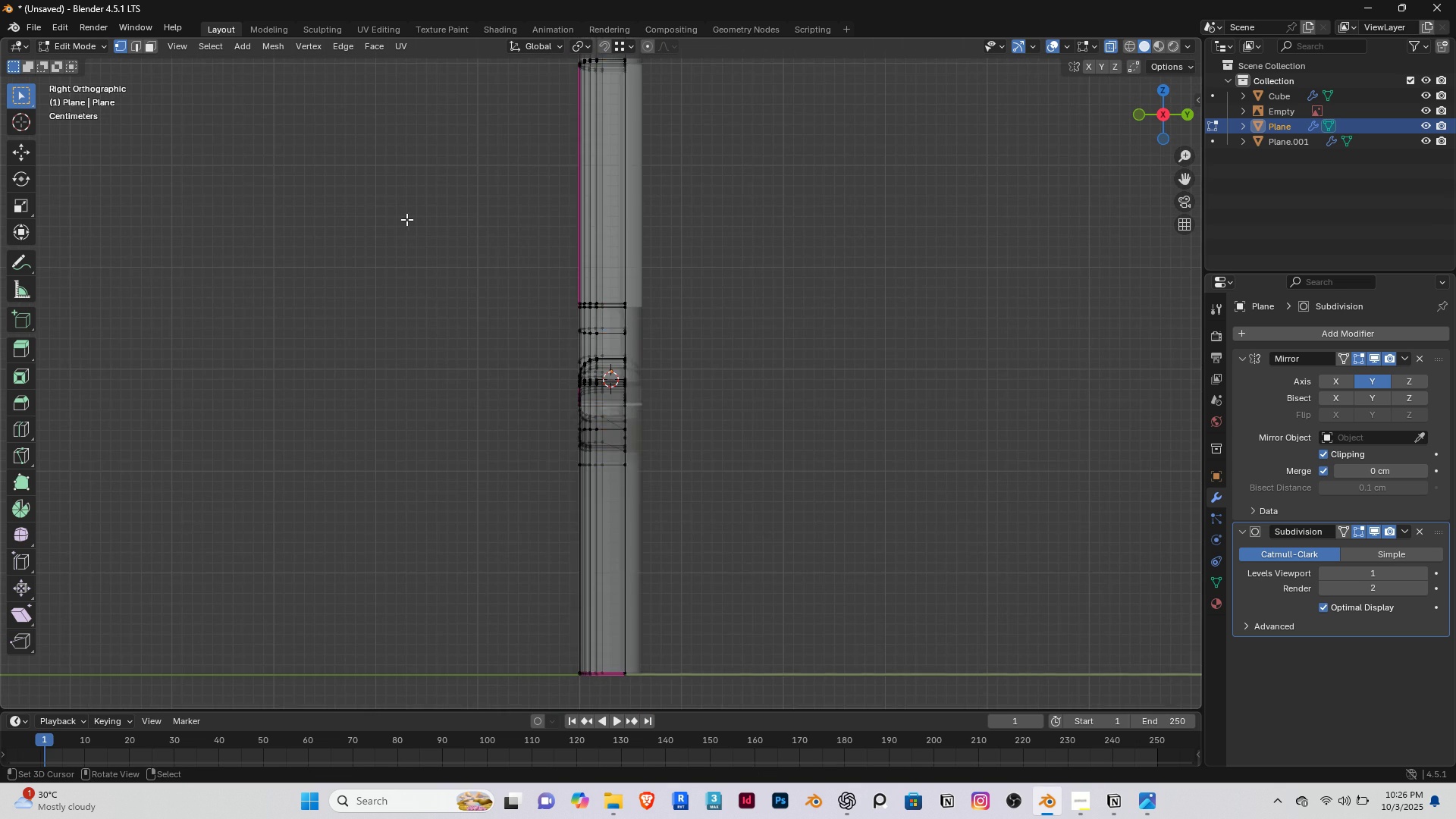 
scroll: coordinate [406, 219], scroll_direction: down, amount: 2.0